 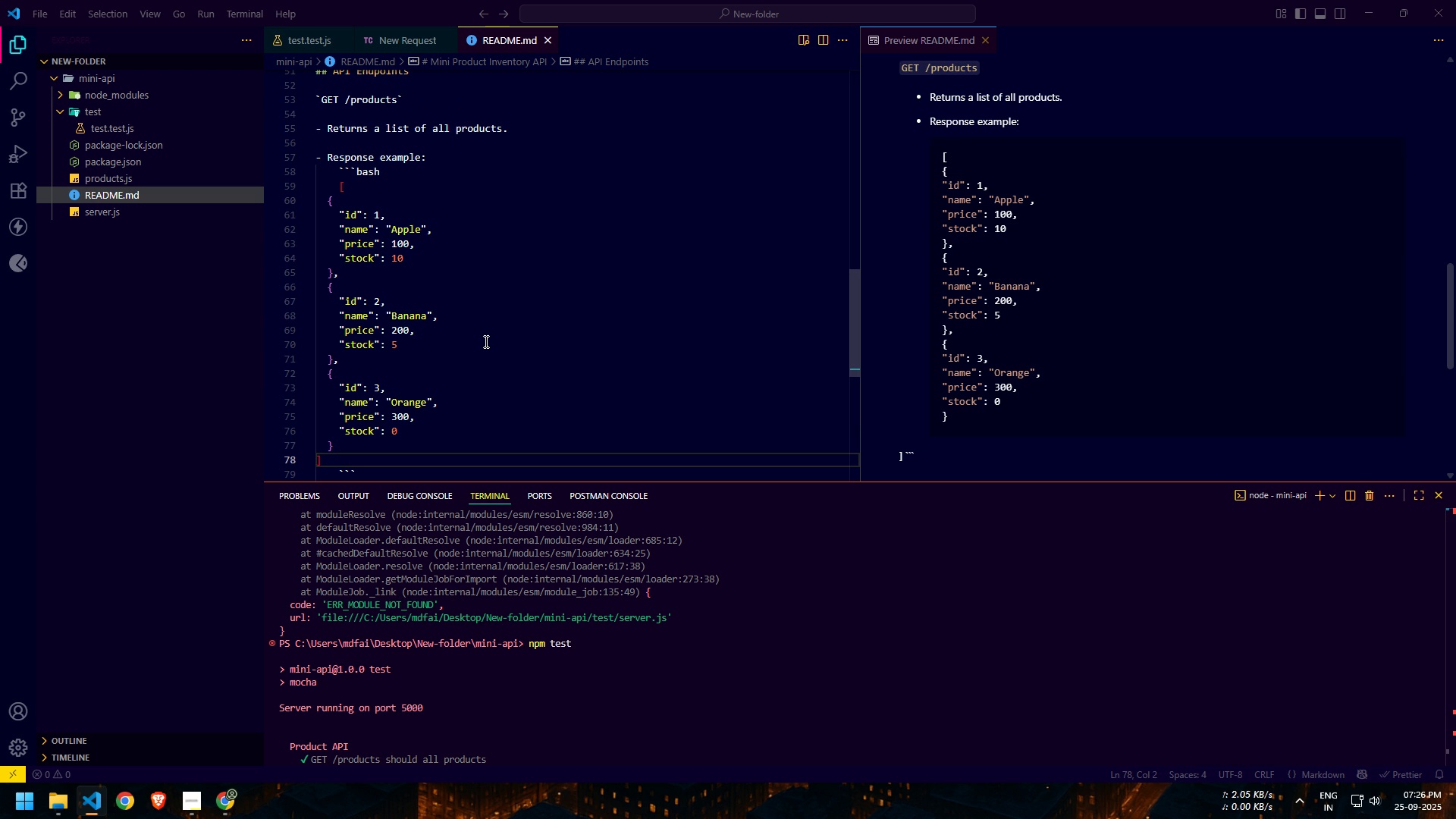 
scroll: coordinate [391, 425], scroll_direction: none, amount: 0.0
 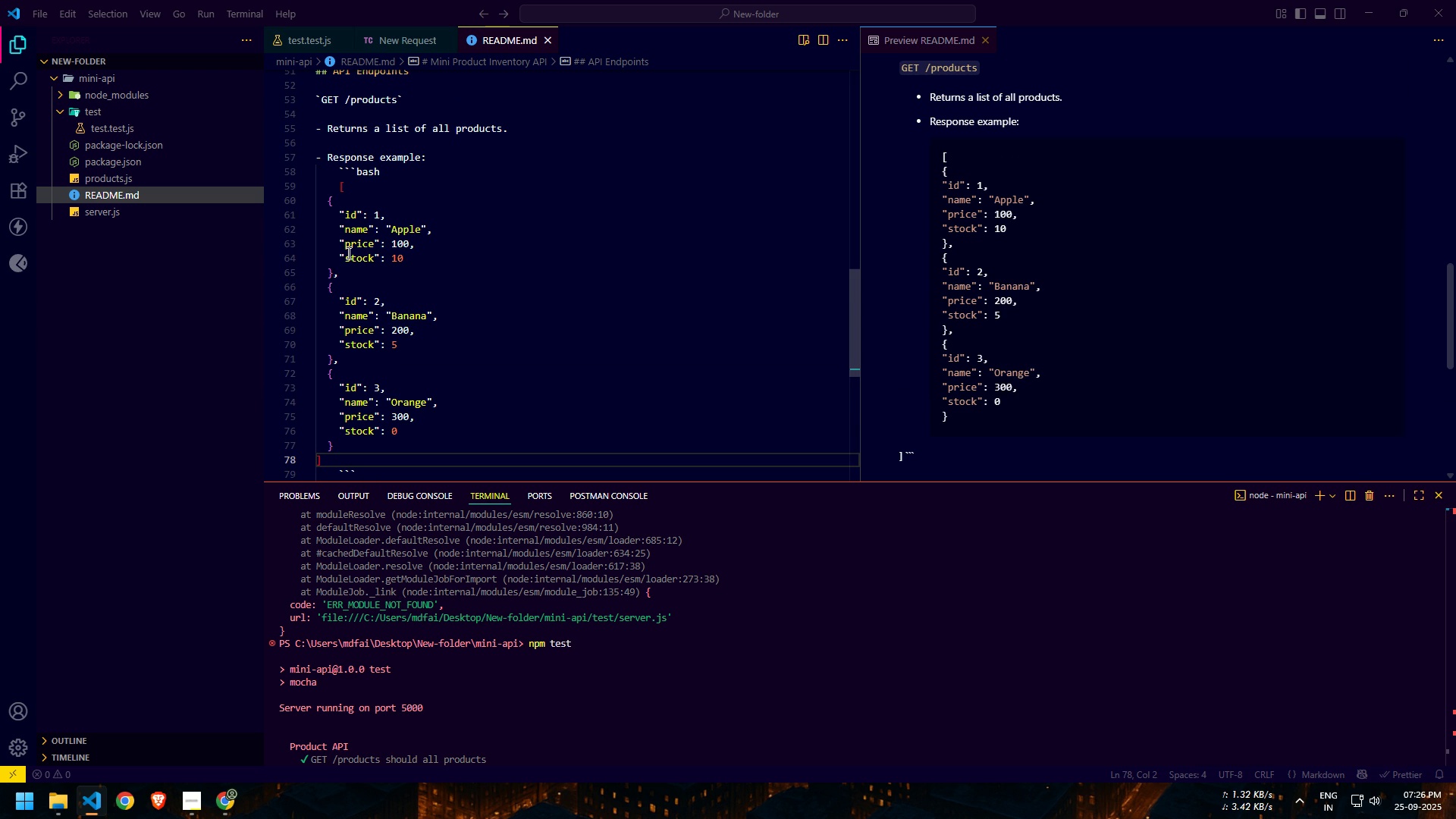 
key(Control+ControlLeft)
 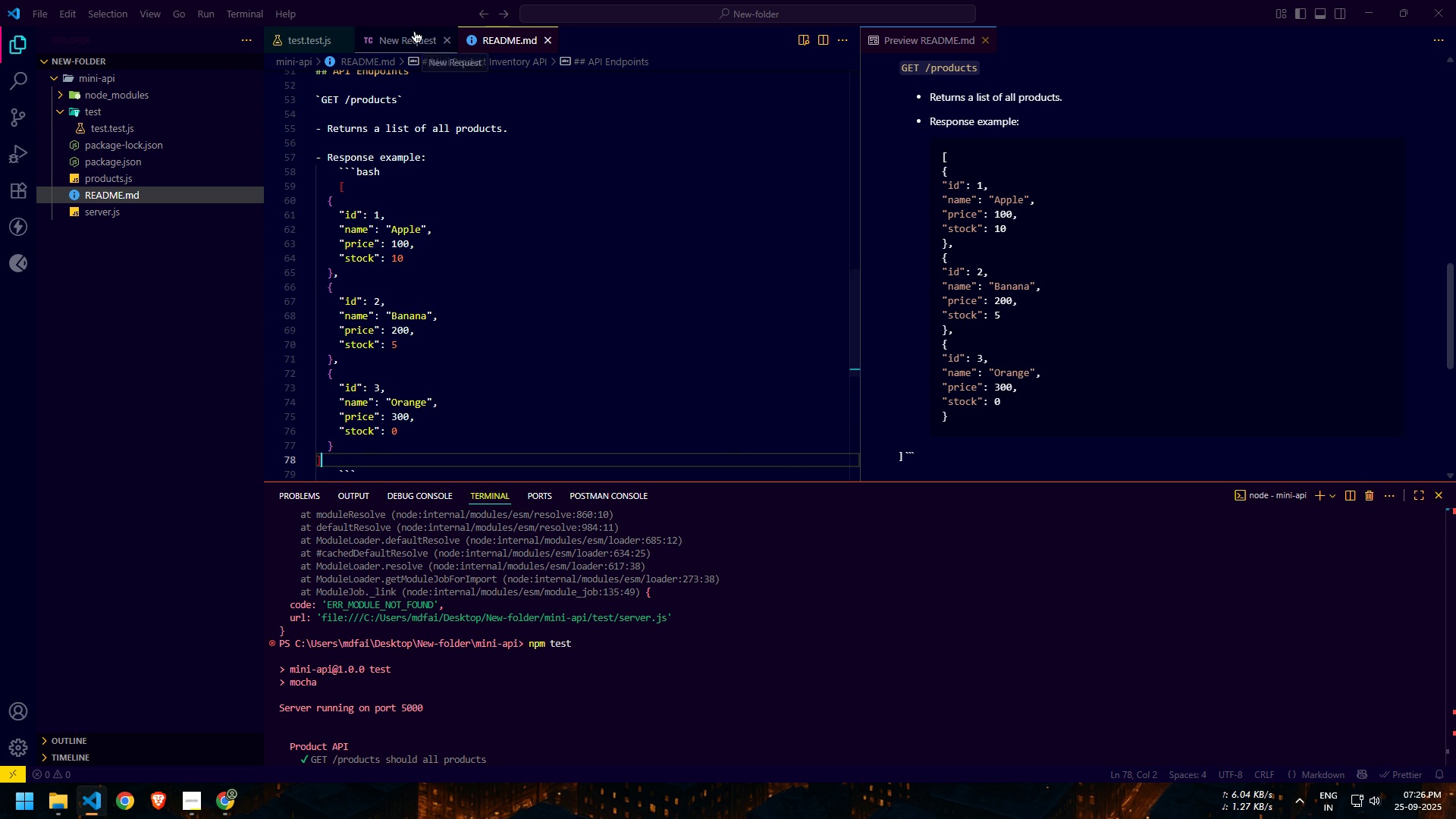 
left_click([414, 31])
 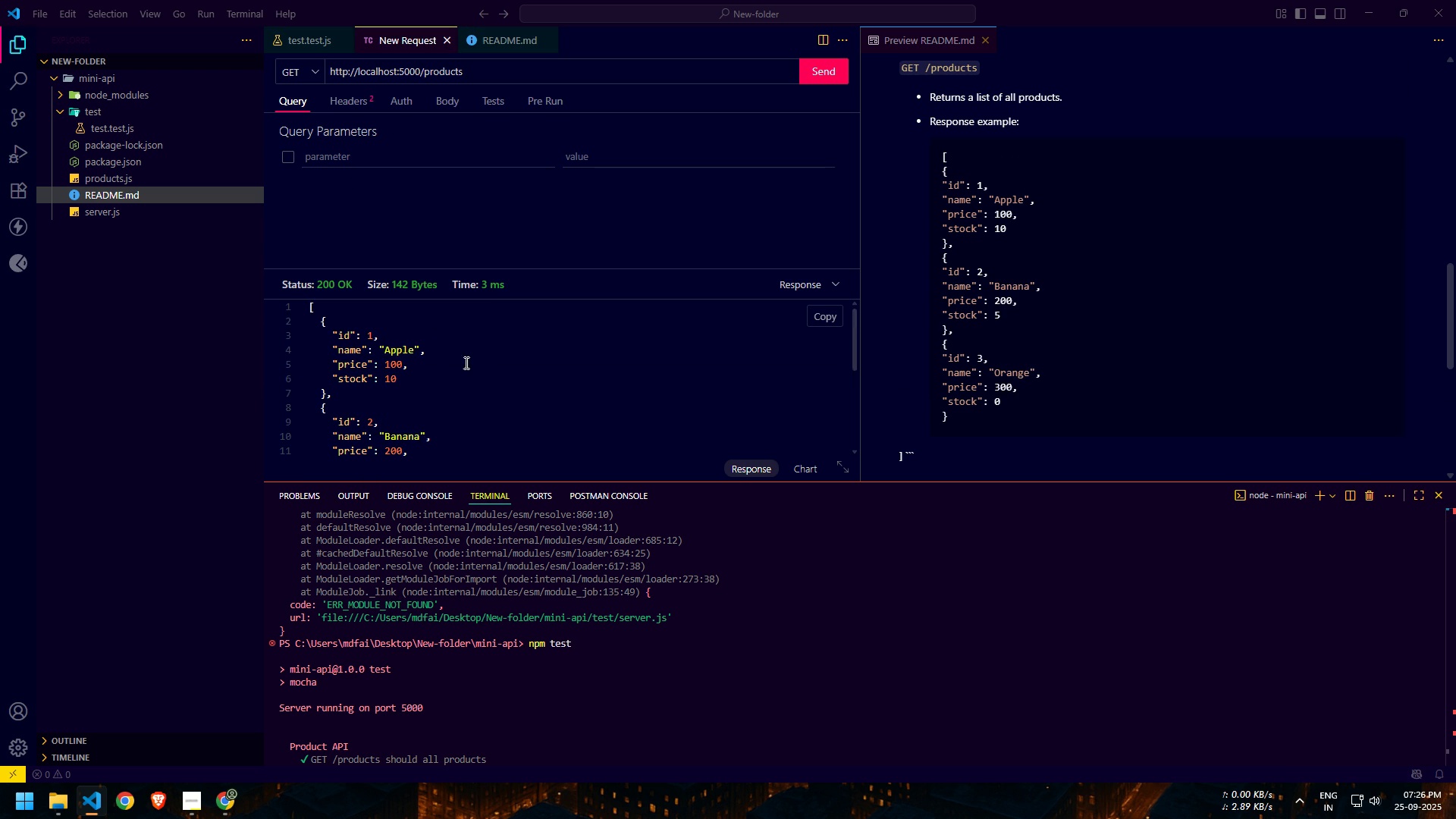 
scroll: coordinate [336, 345], scroll_direction: down, amount: 4.0